 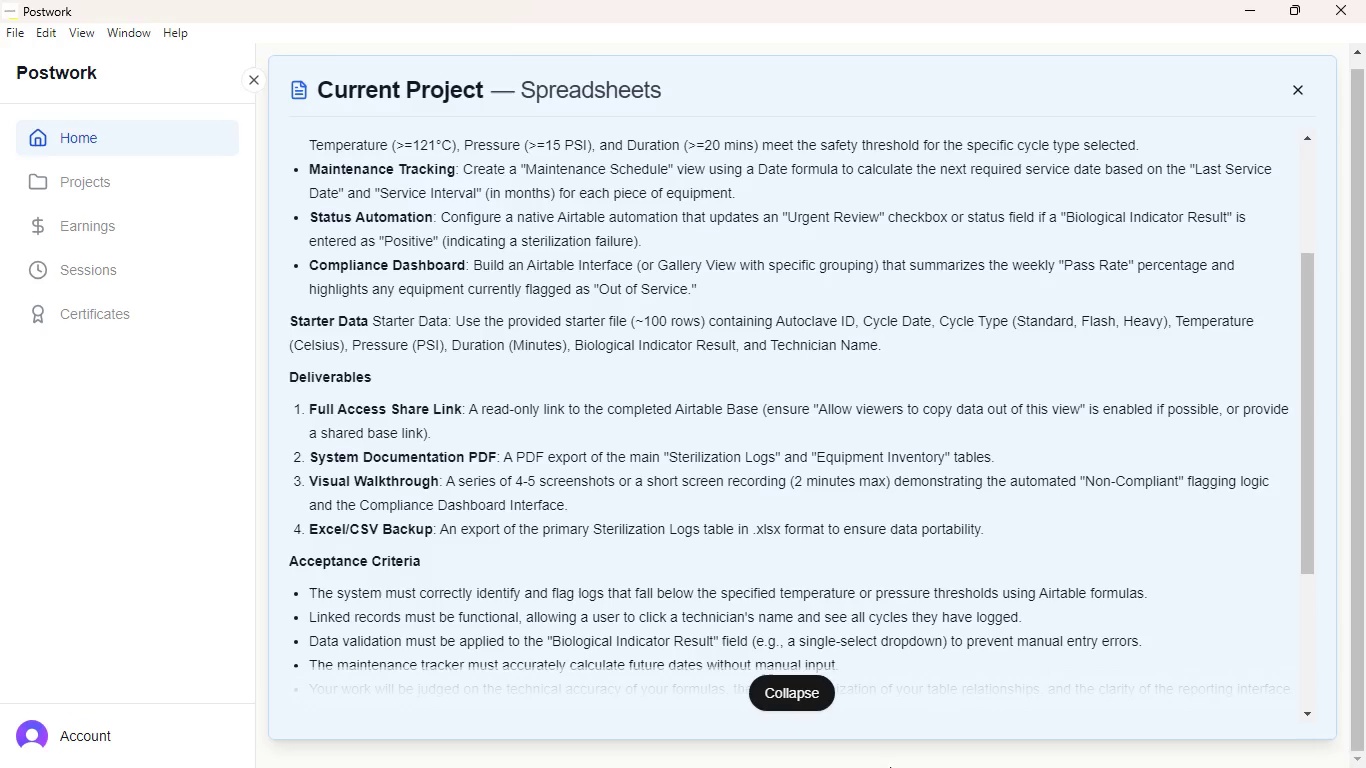 
type(Week)
 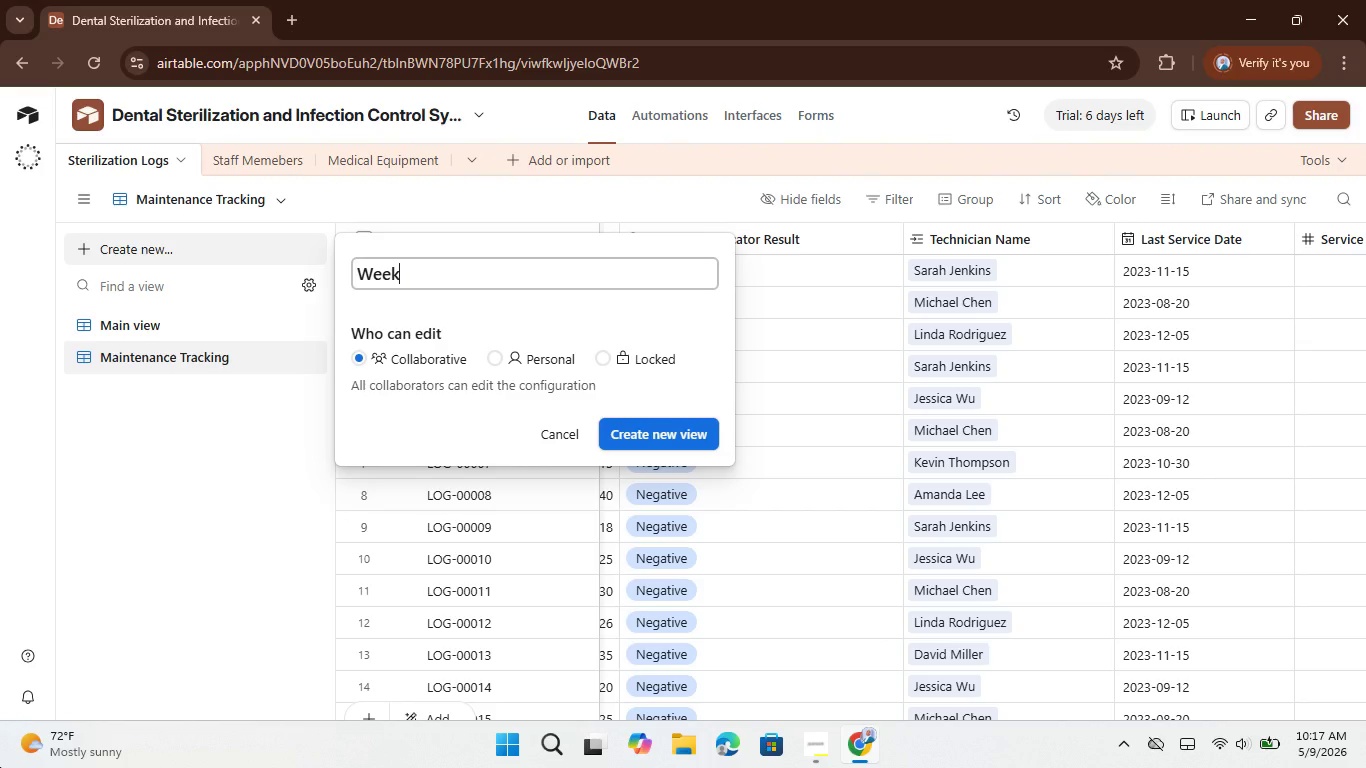 
type(ly Pass Rate)
 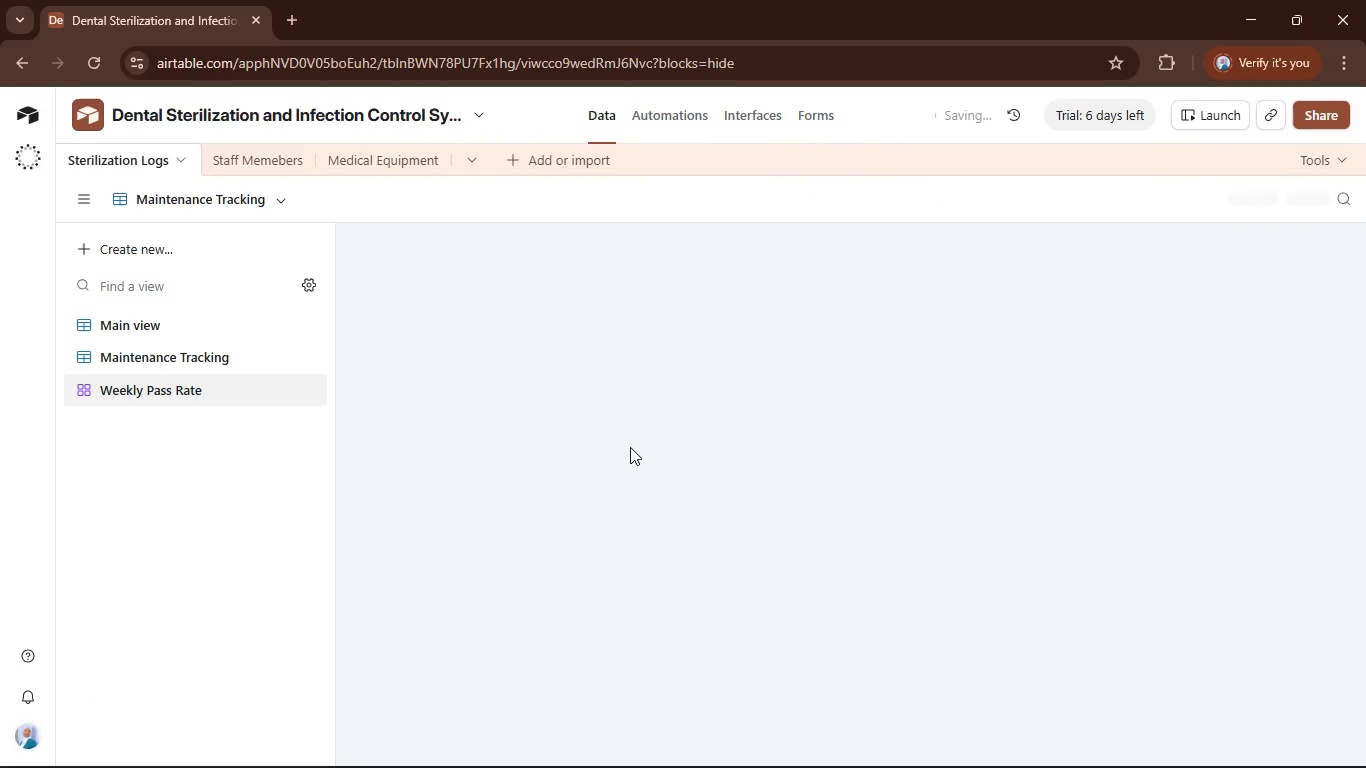 
wait(20.22)
 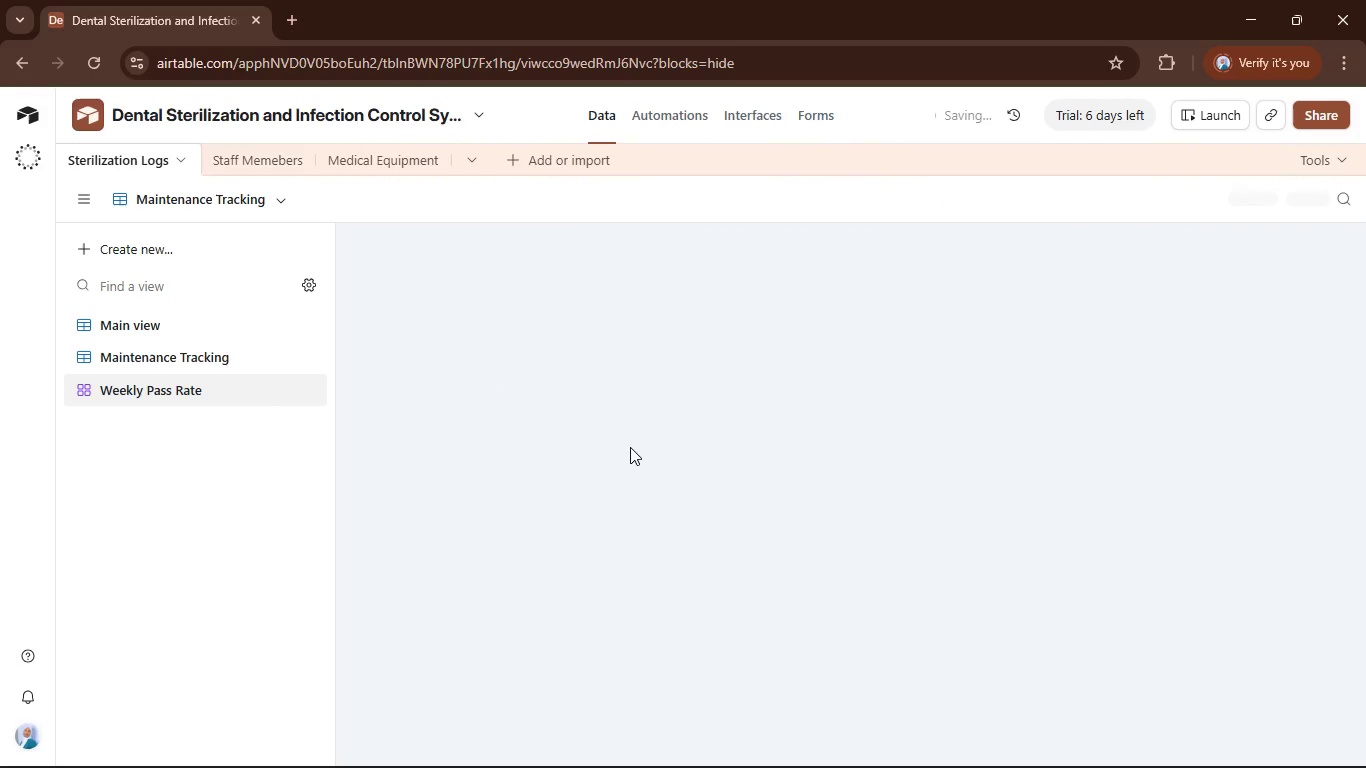 
left_click([796, 742])